 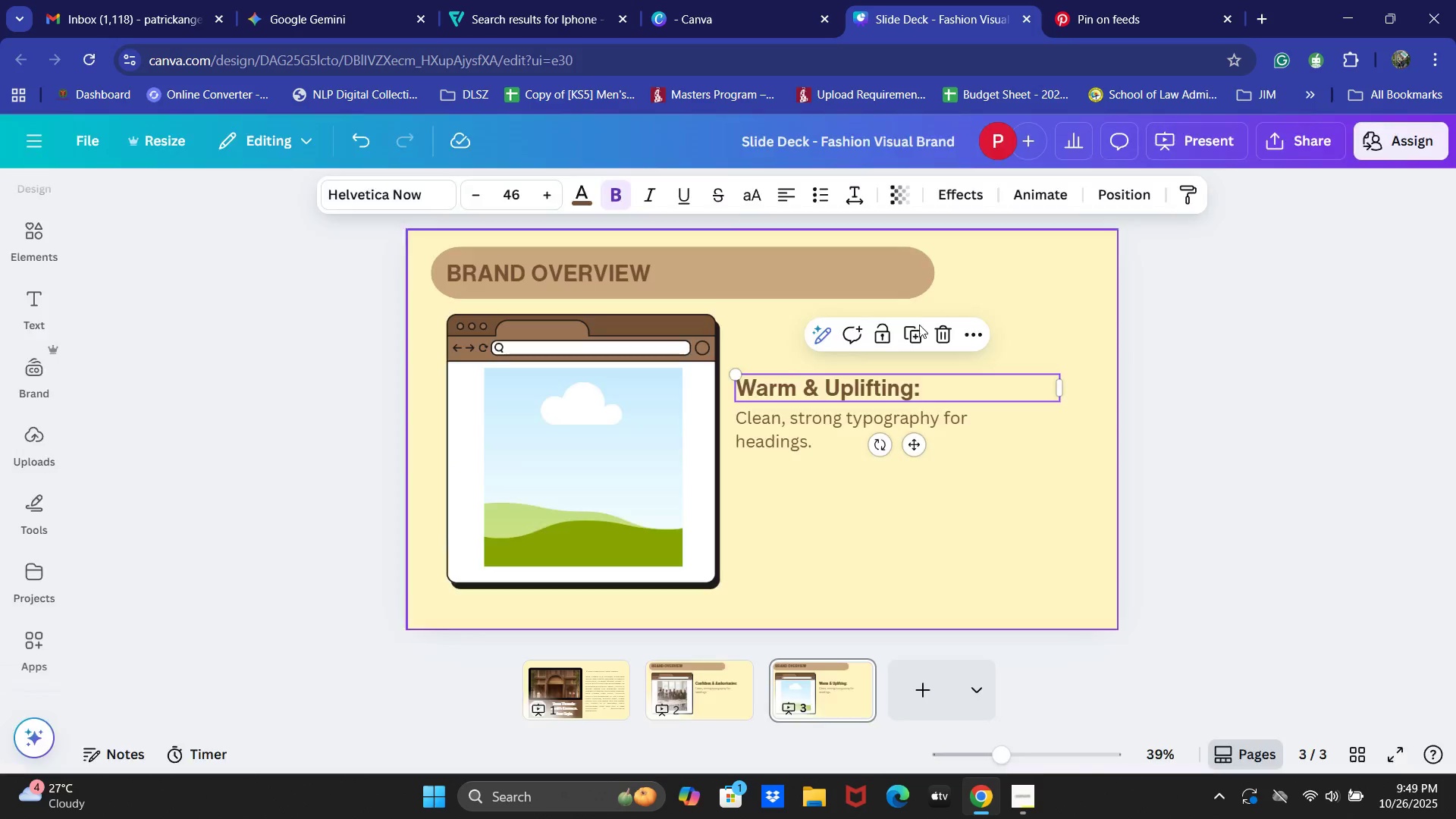 
key(Control+A)
 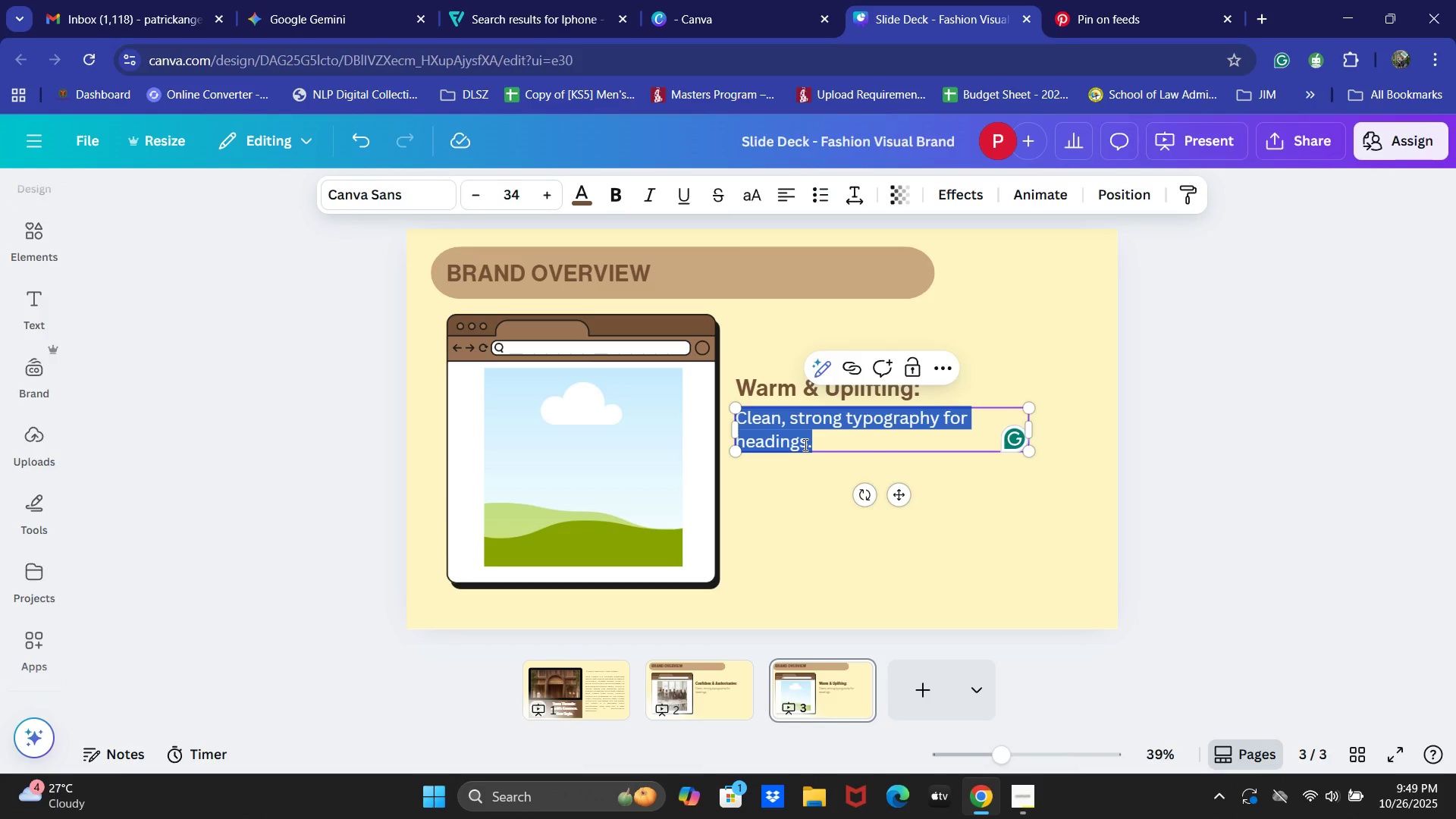 
key(Control+V)
 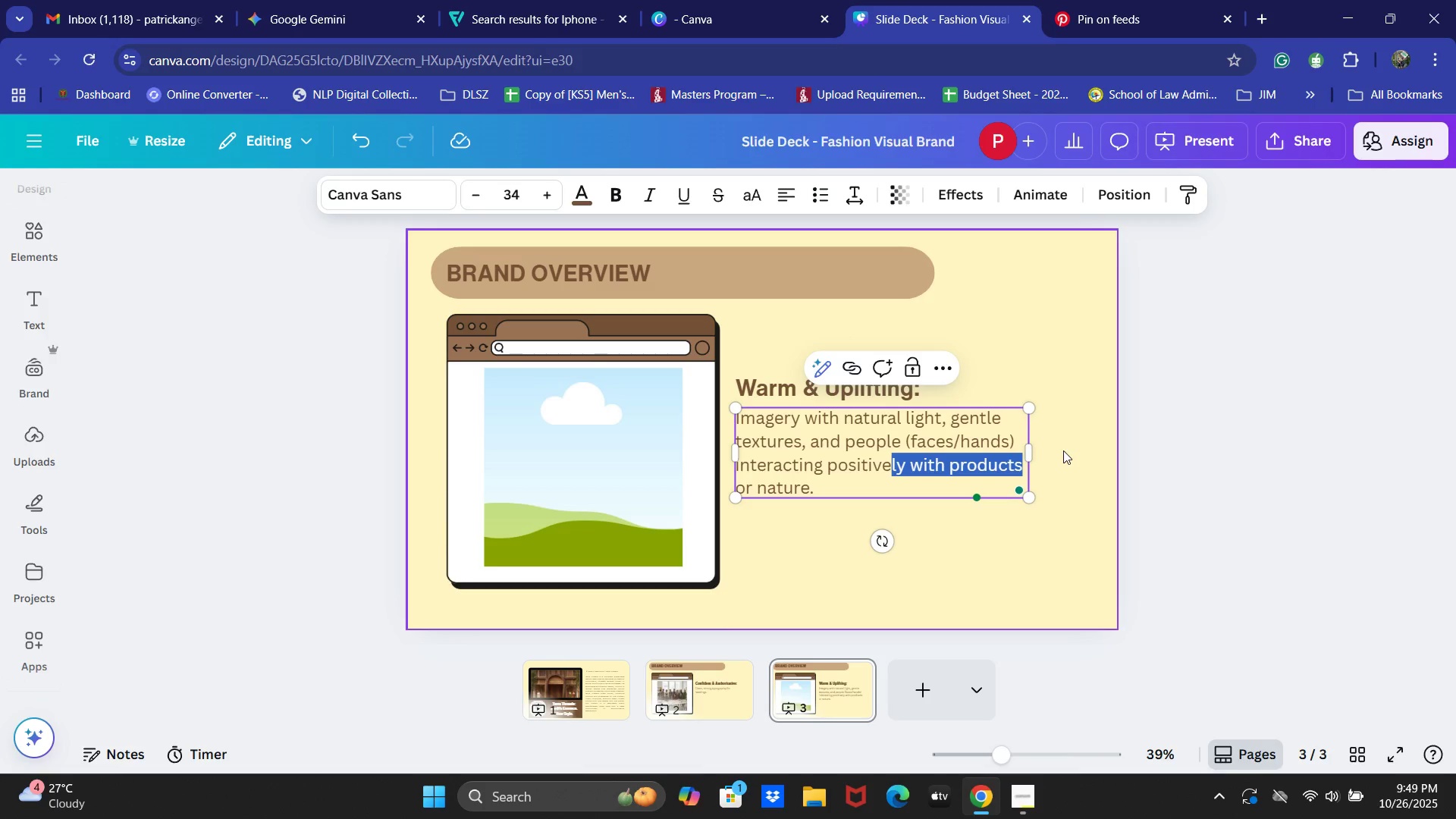 
double_click([849, 470])
 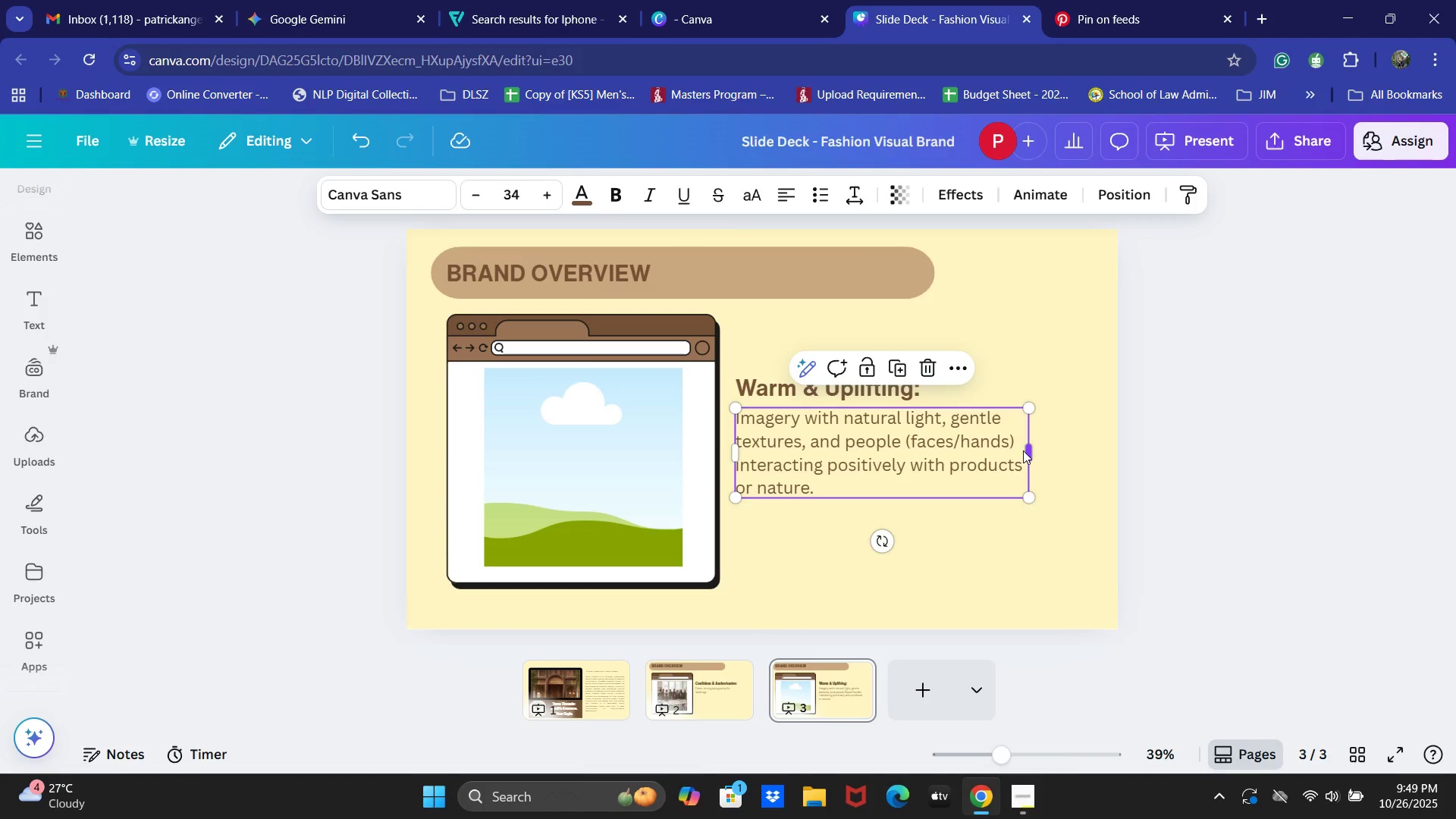 
left_click([1023, 452])
 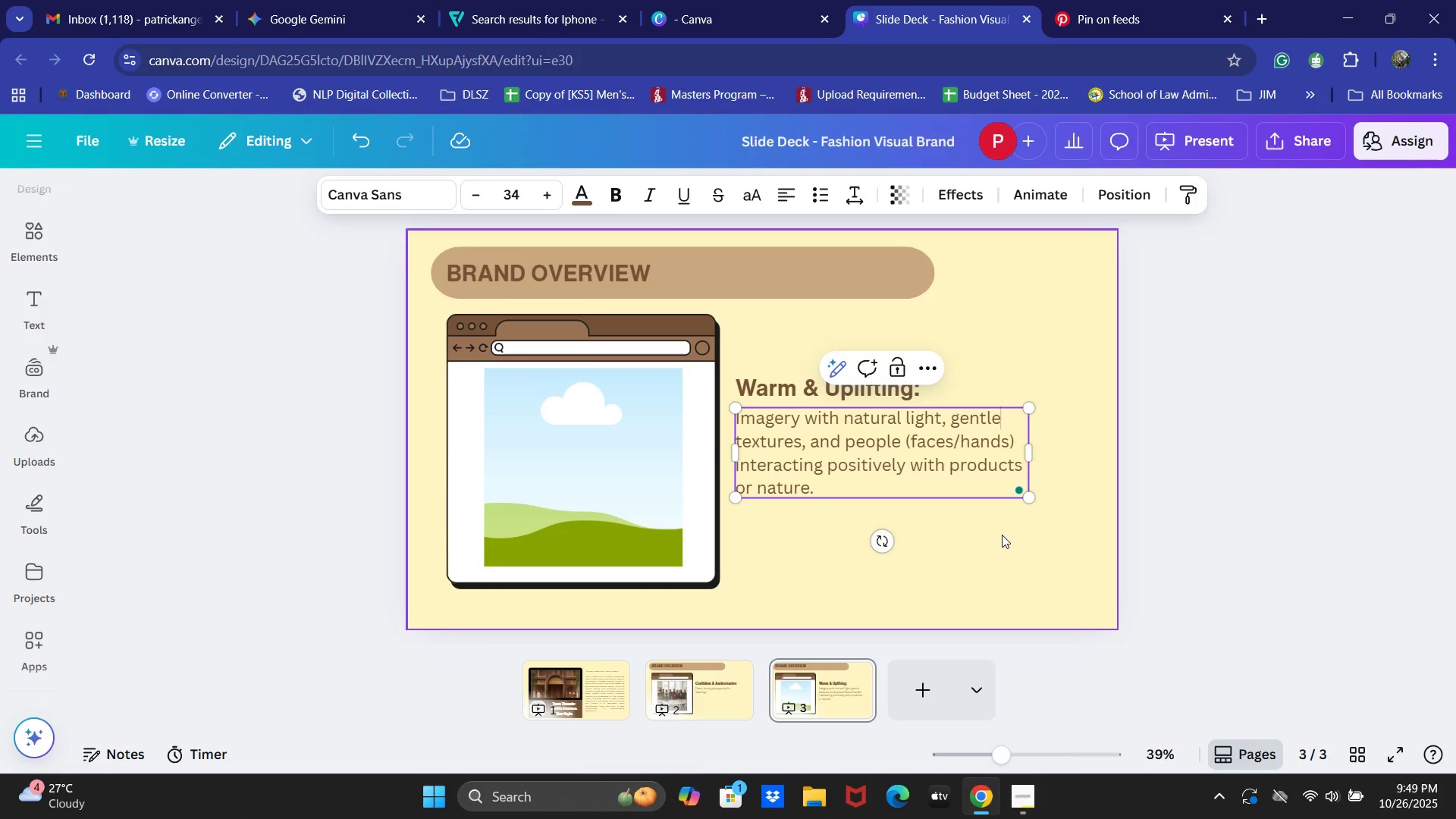 
left_click([1001, 538])
 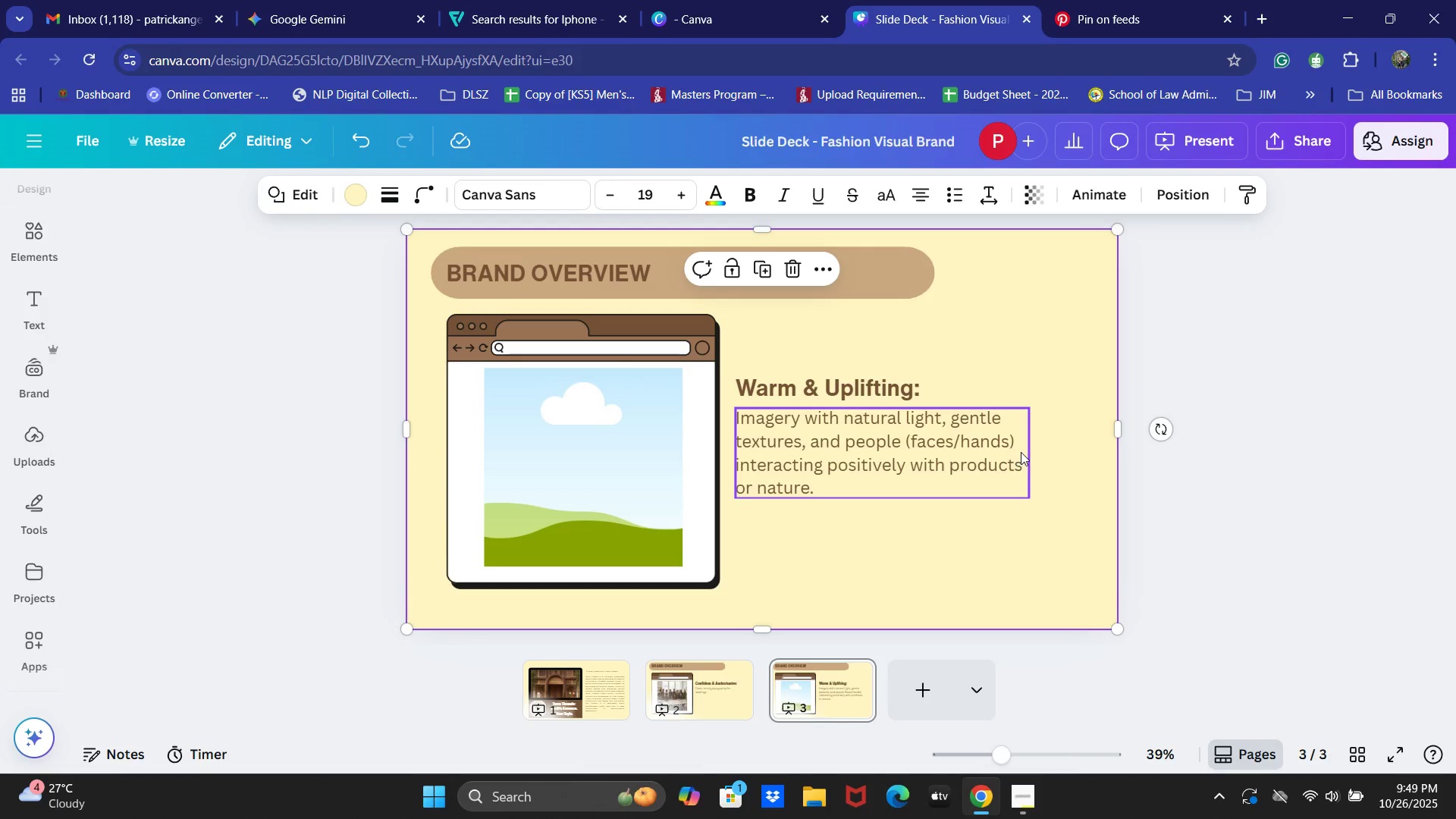 
left_click([985, 452])
 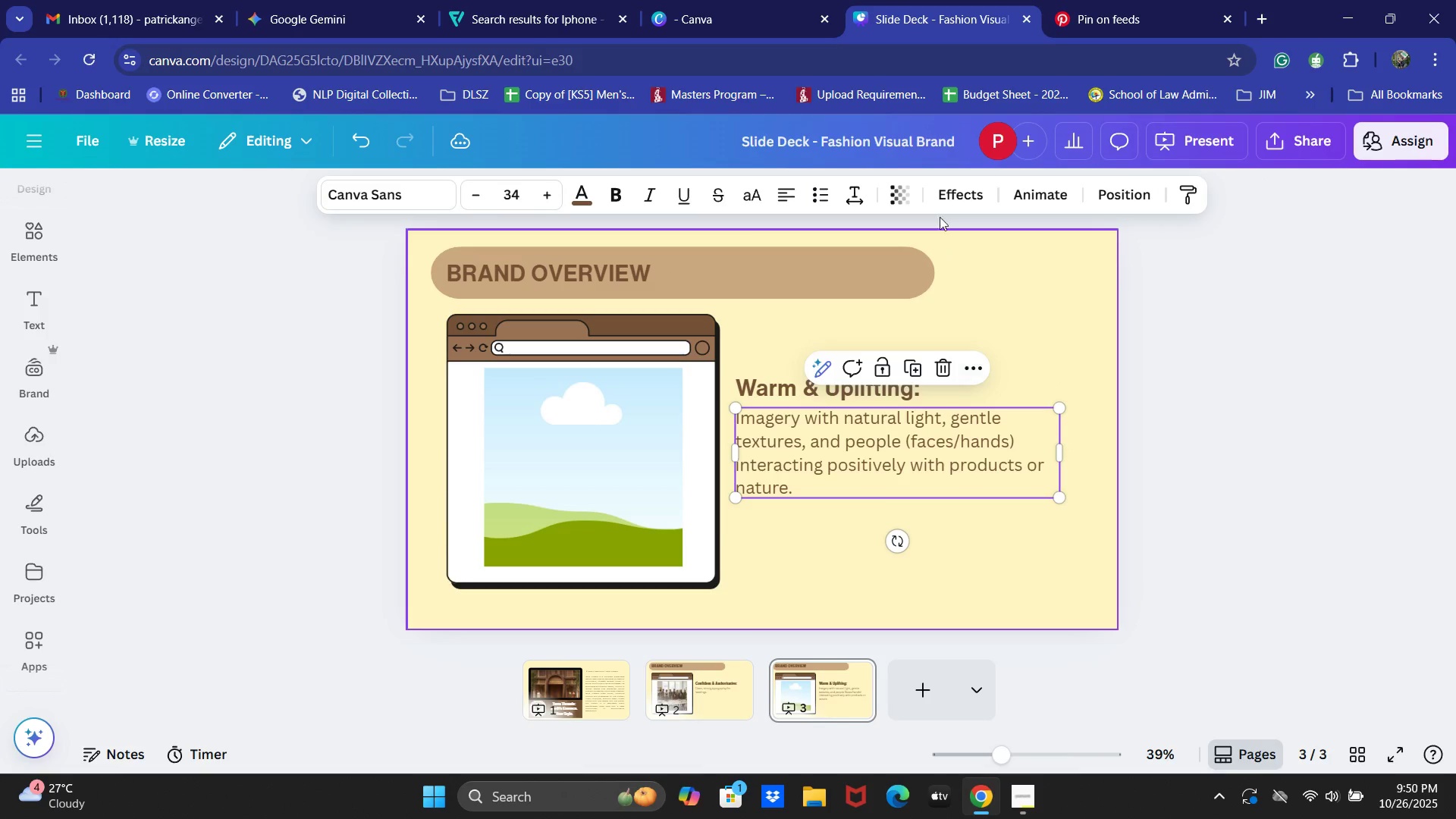 
double_click([789, 200])
 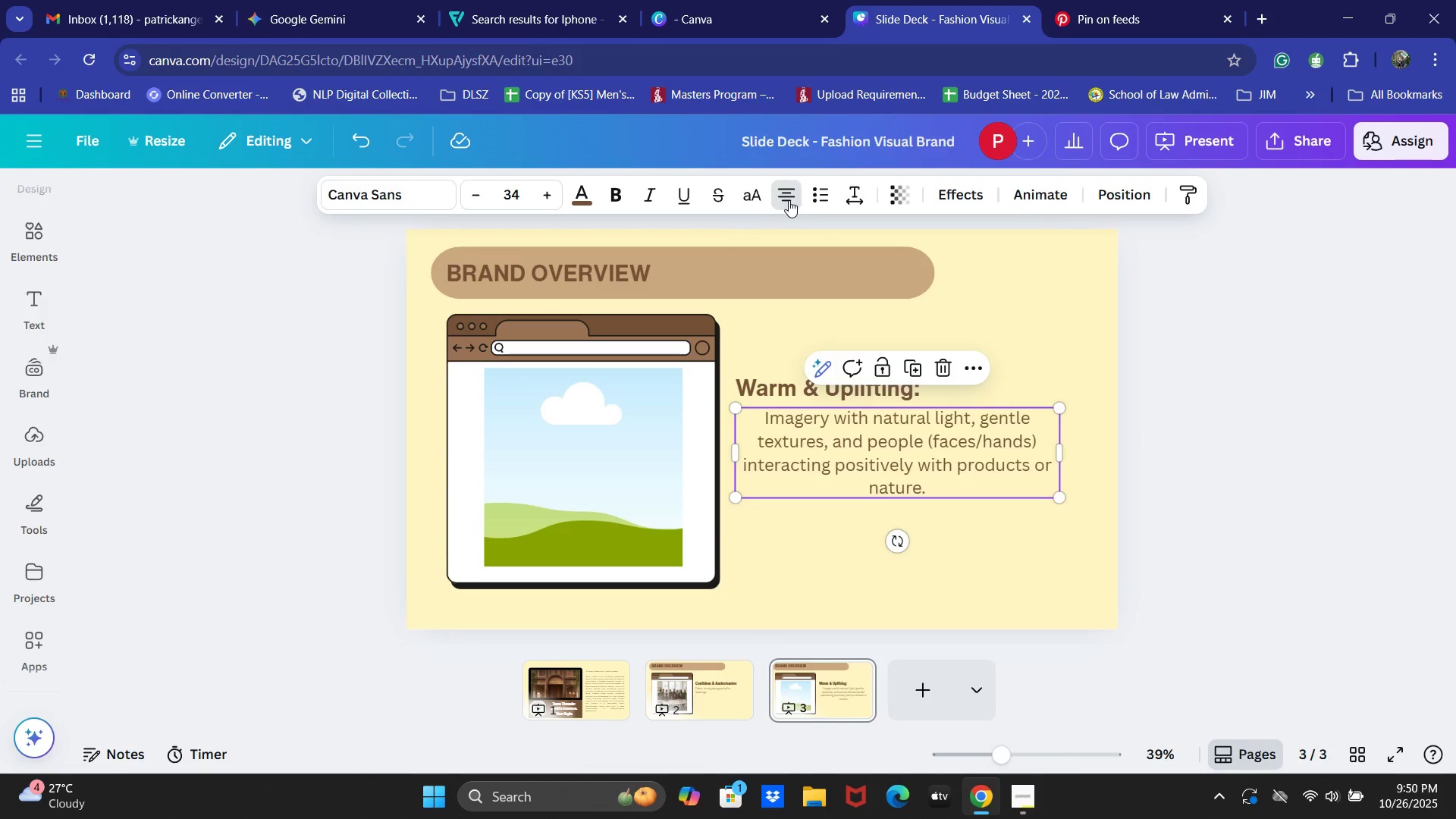 
triple_click([789, 200])
 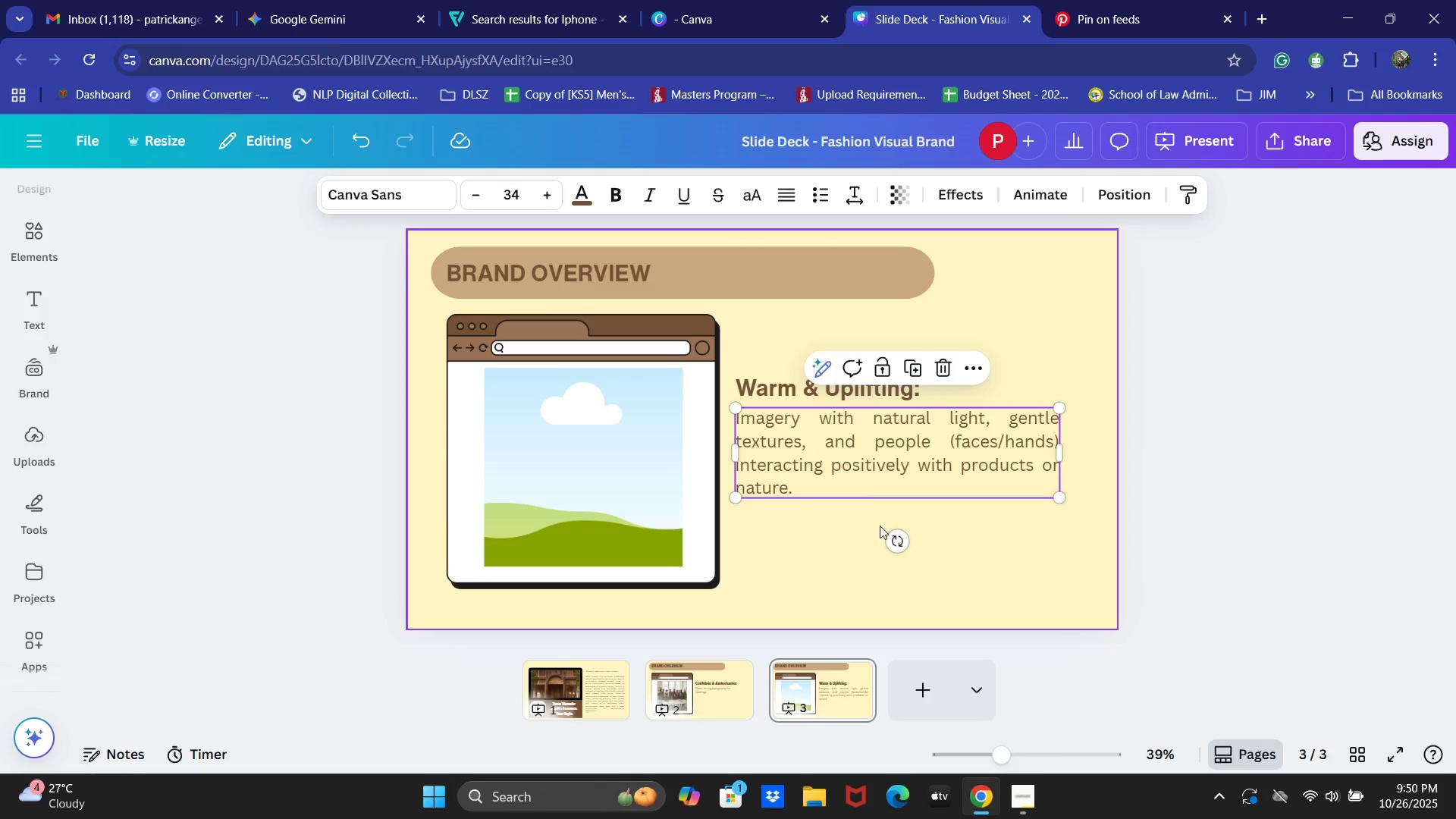 
left_click([979, 547])
 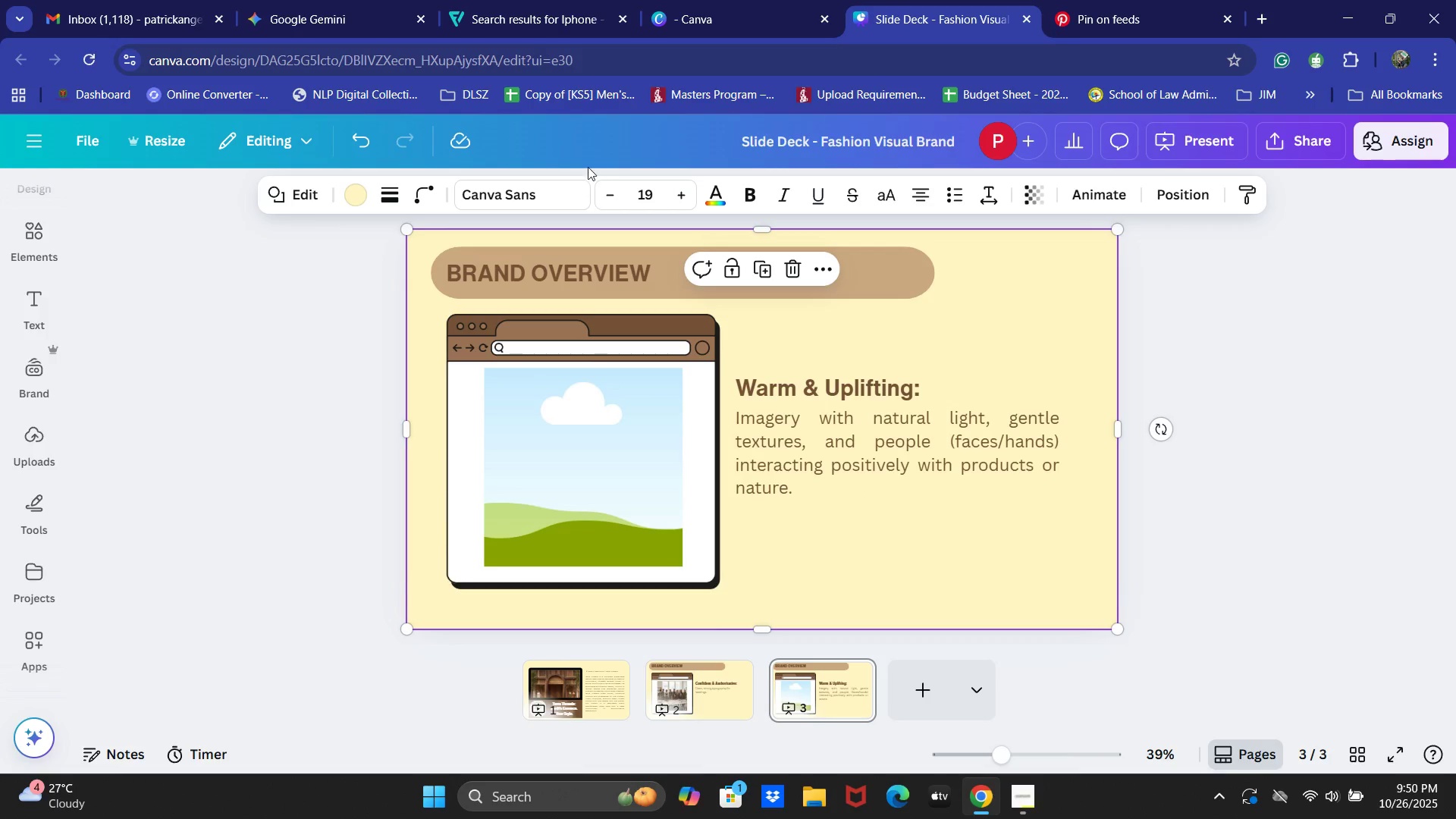 
left_click([303, 18])
 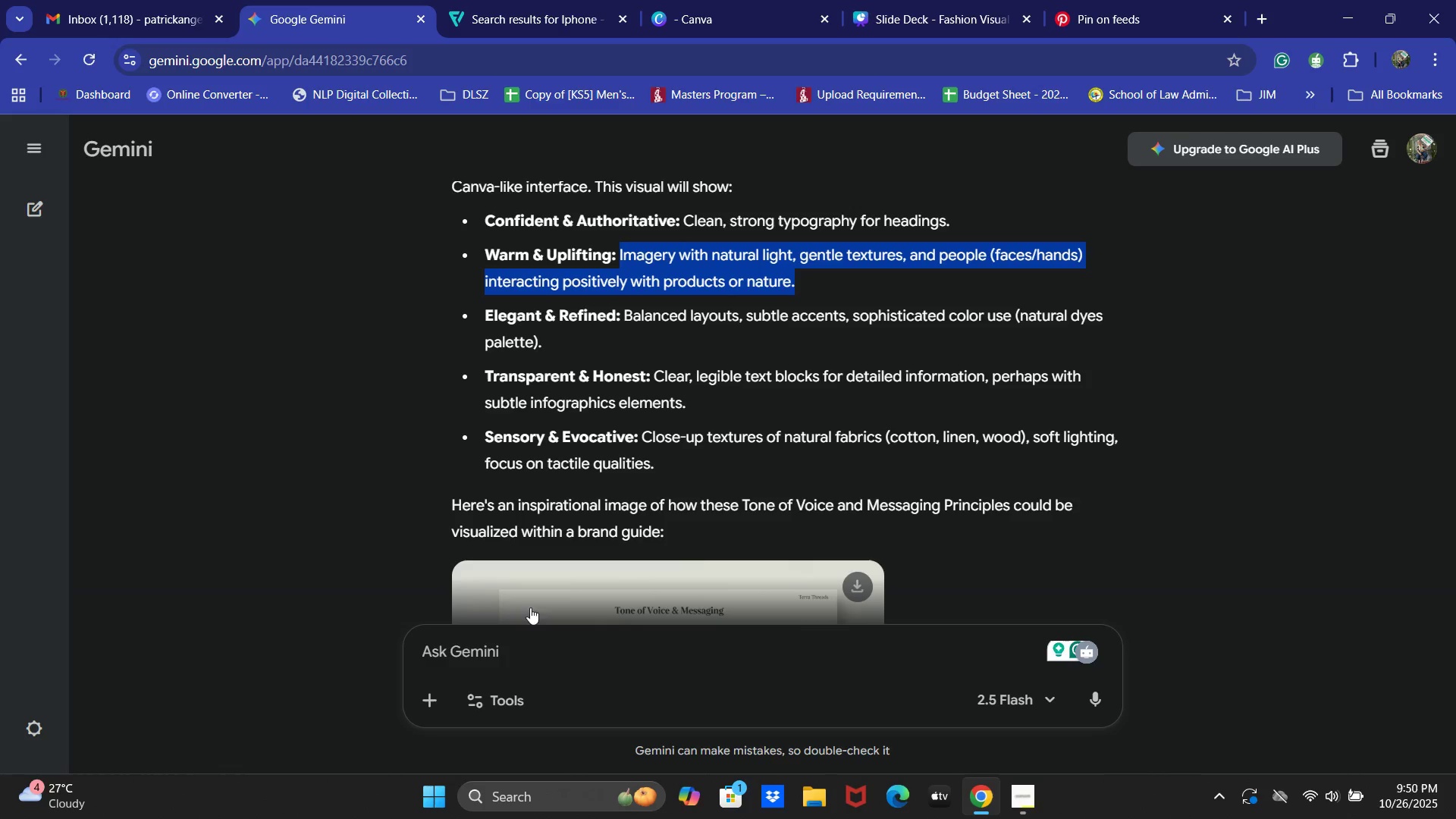 
scroll: coordinate [858, 522], scroll_direction: down, amount: 3.0
 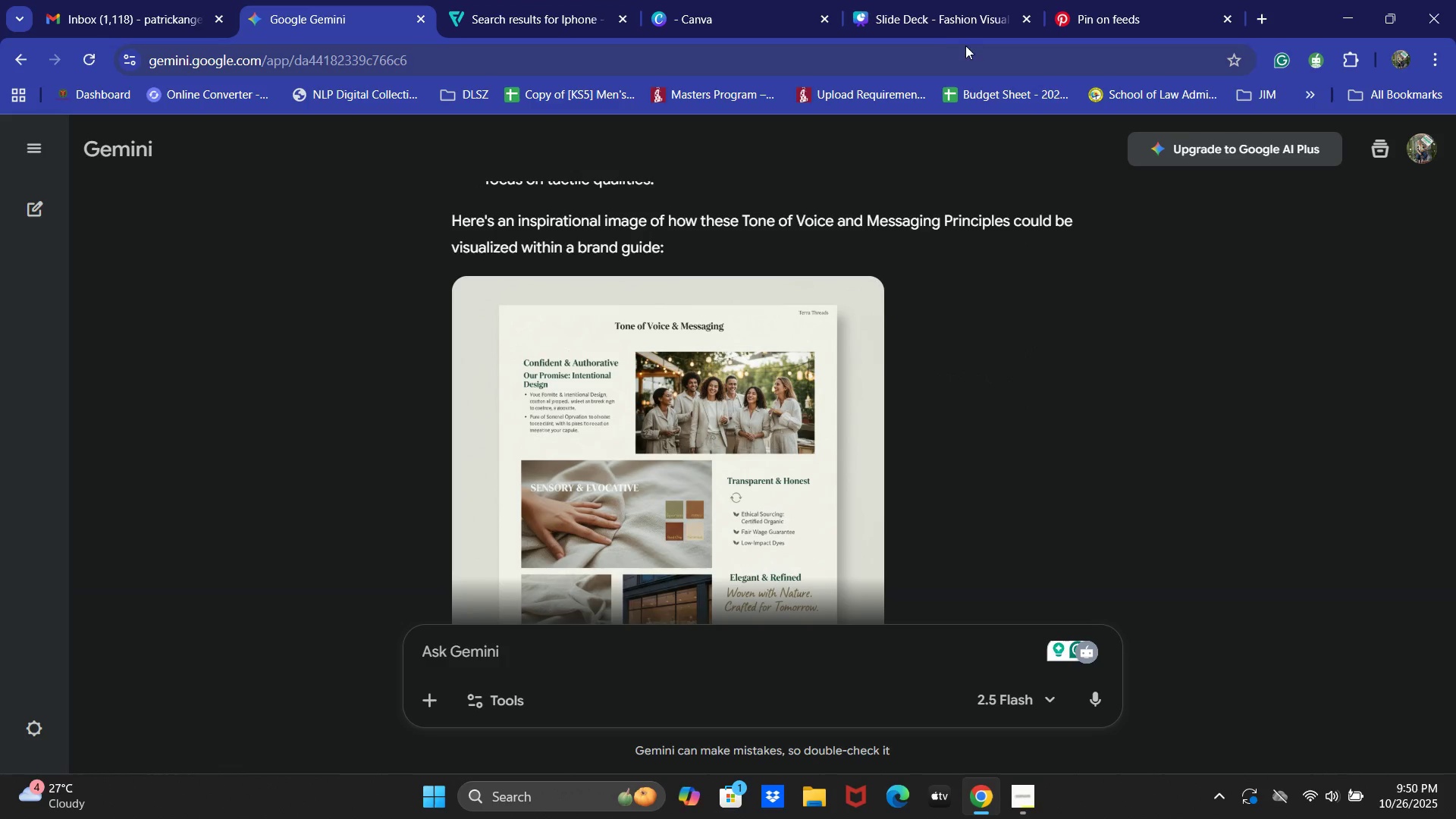 
key(Shift+ShiftLeft)
 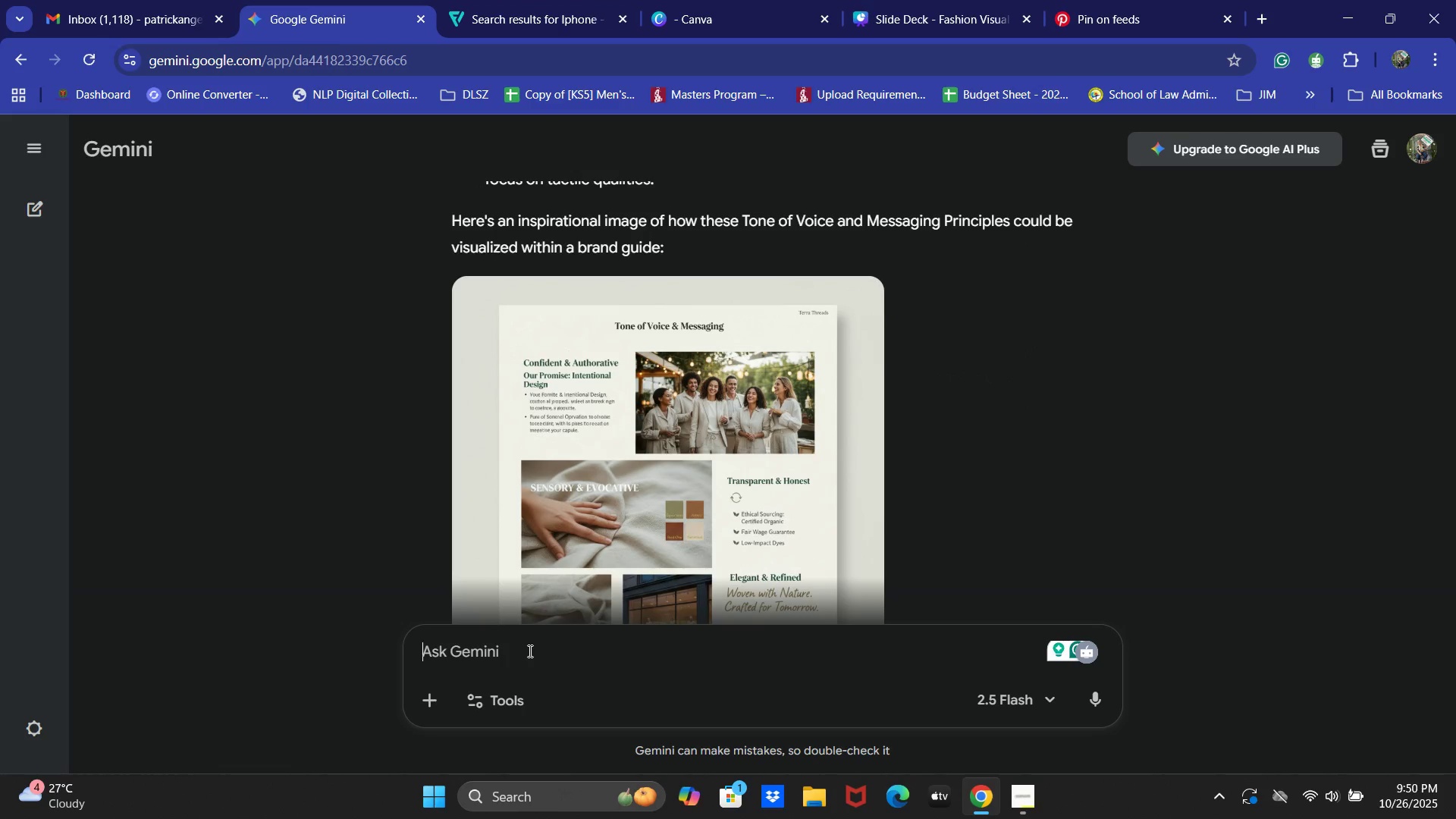 
left_click([529, 651])
 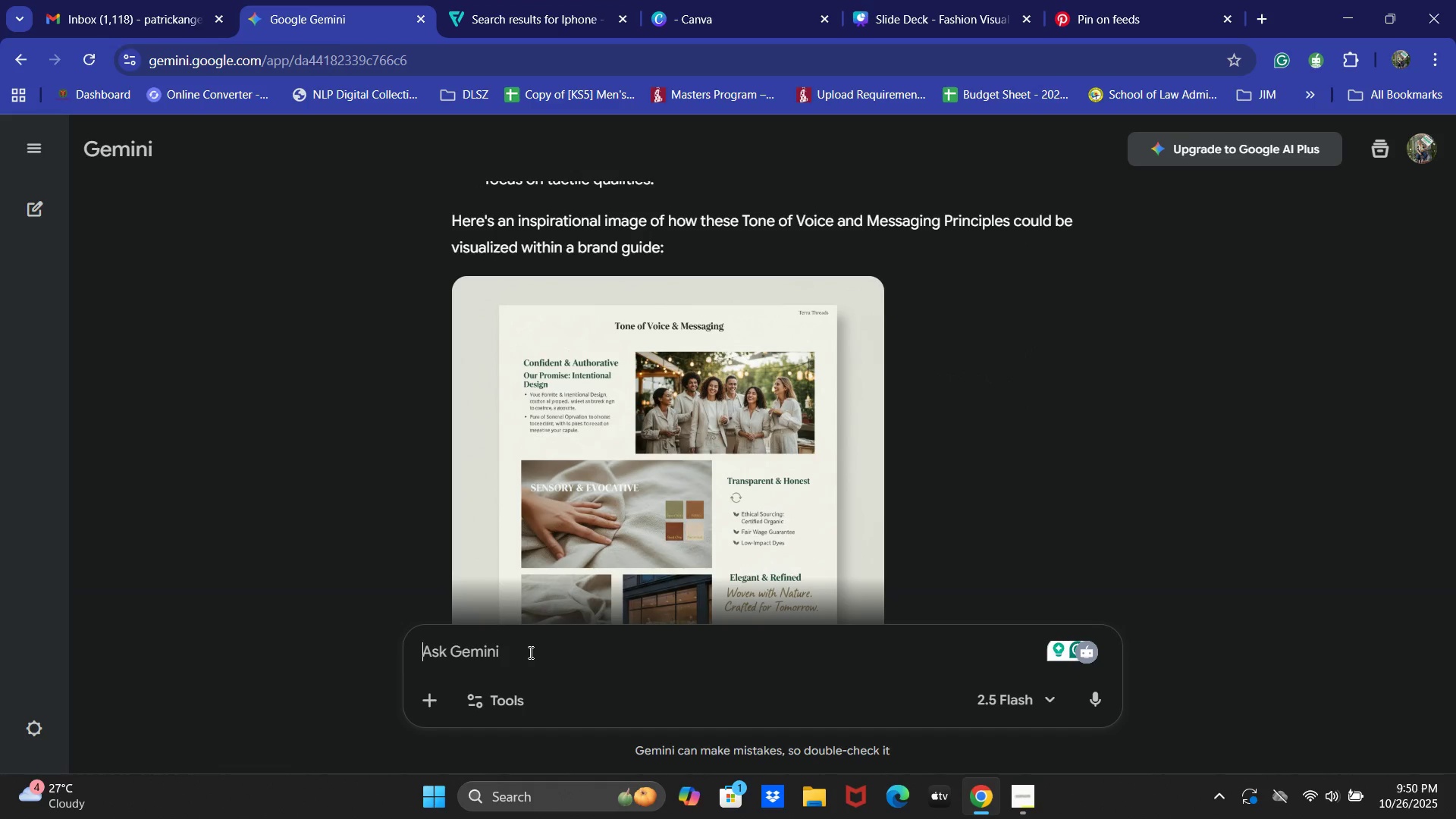 
type(Generate an image that represents warm and uplifting)
 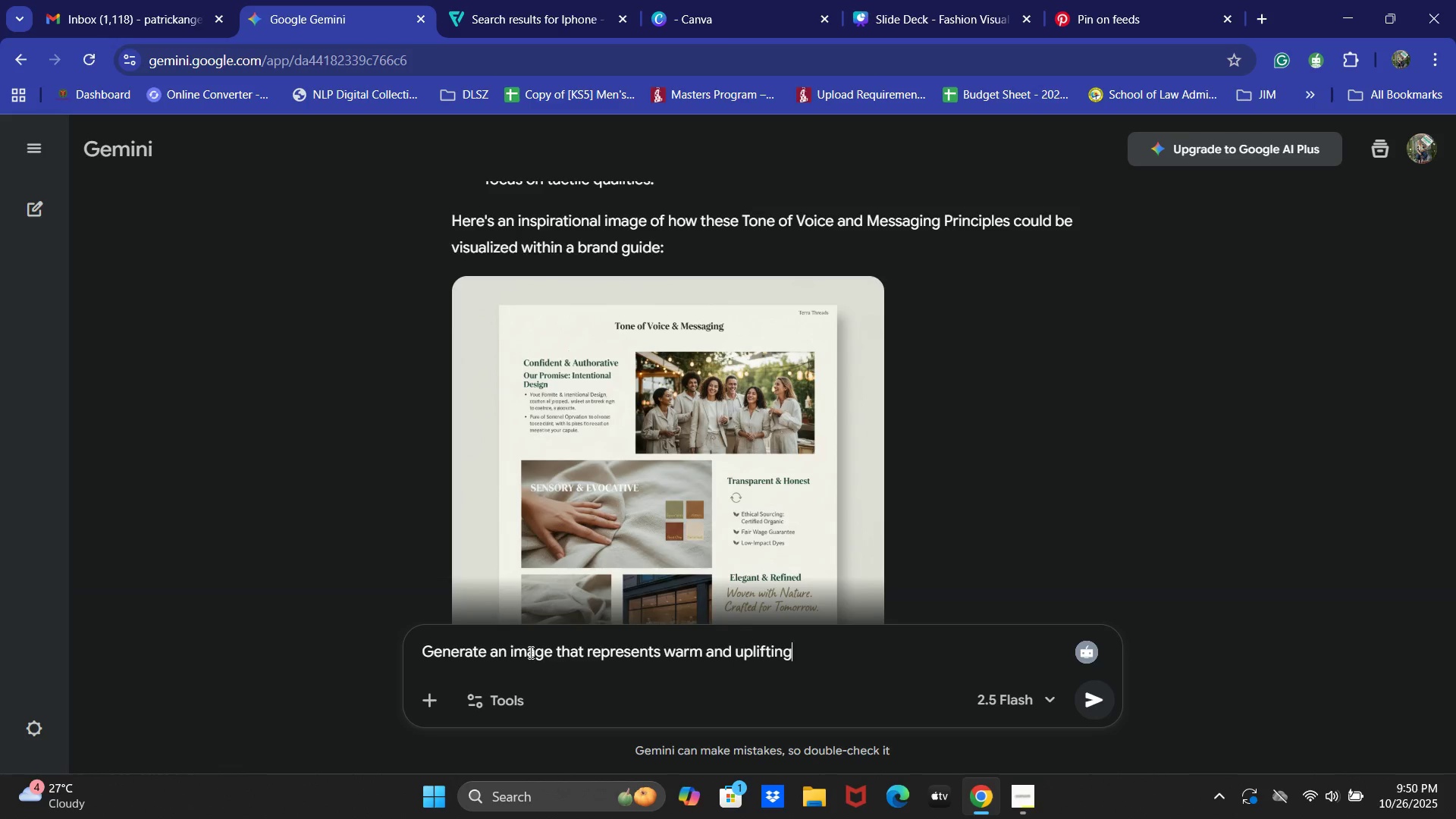 
key(Enter)
 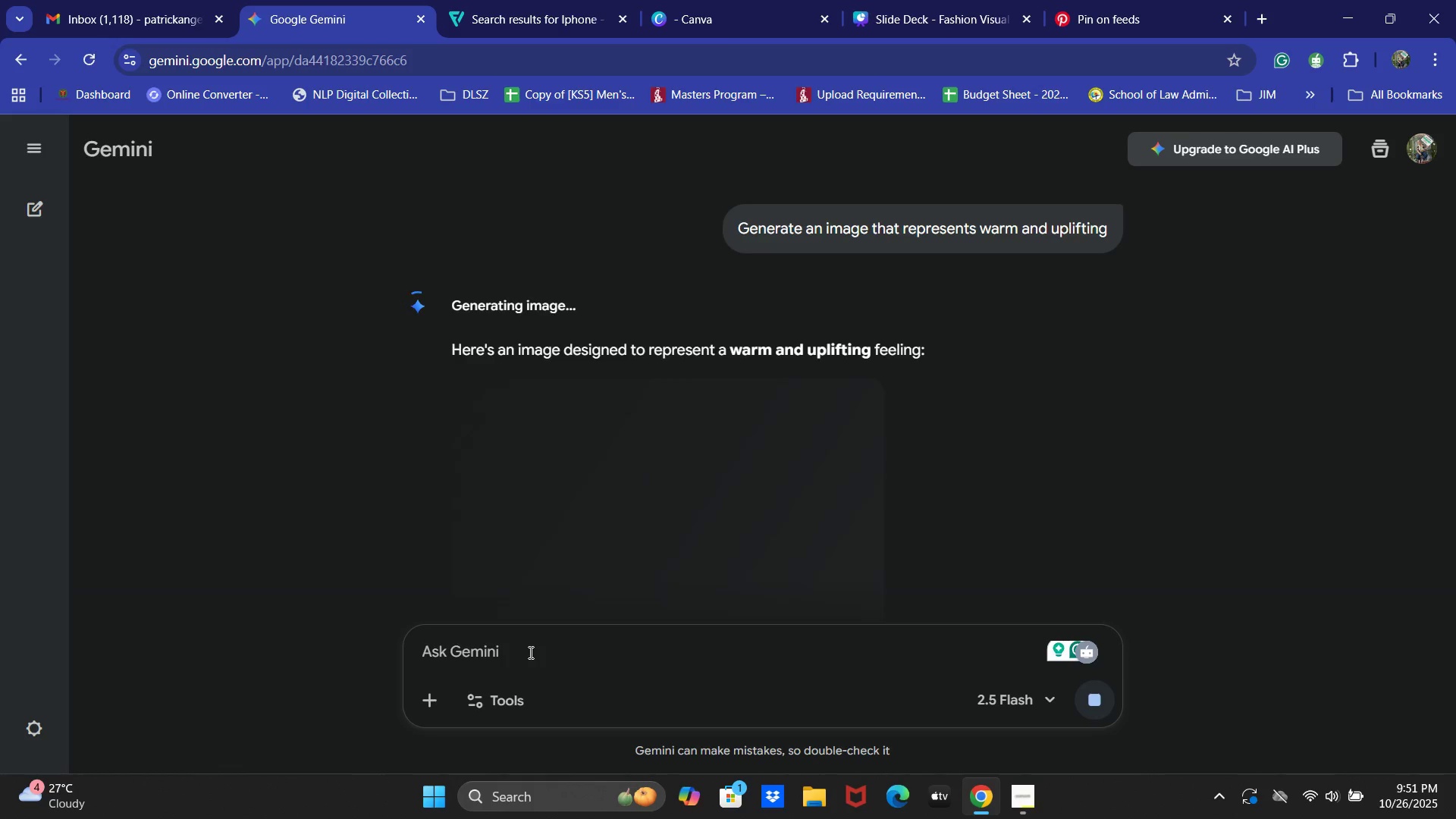 
wait(69.65)
 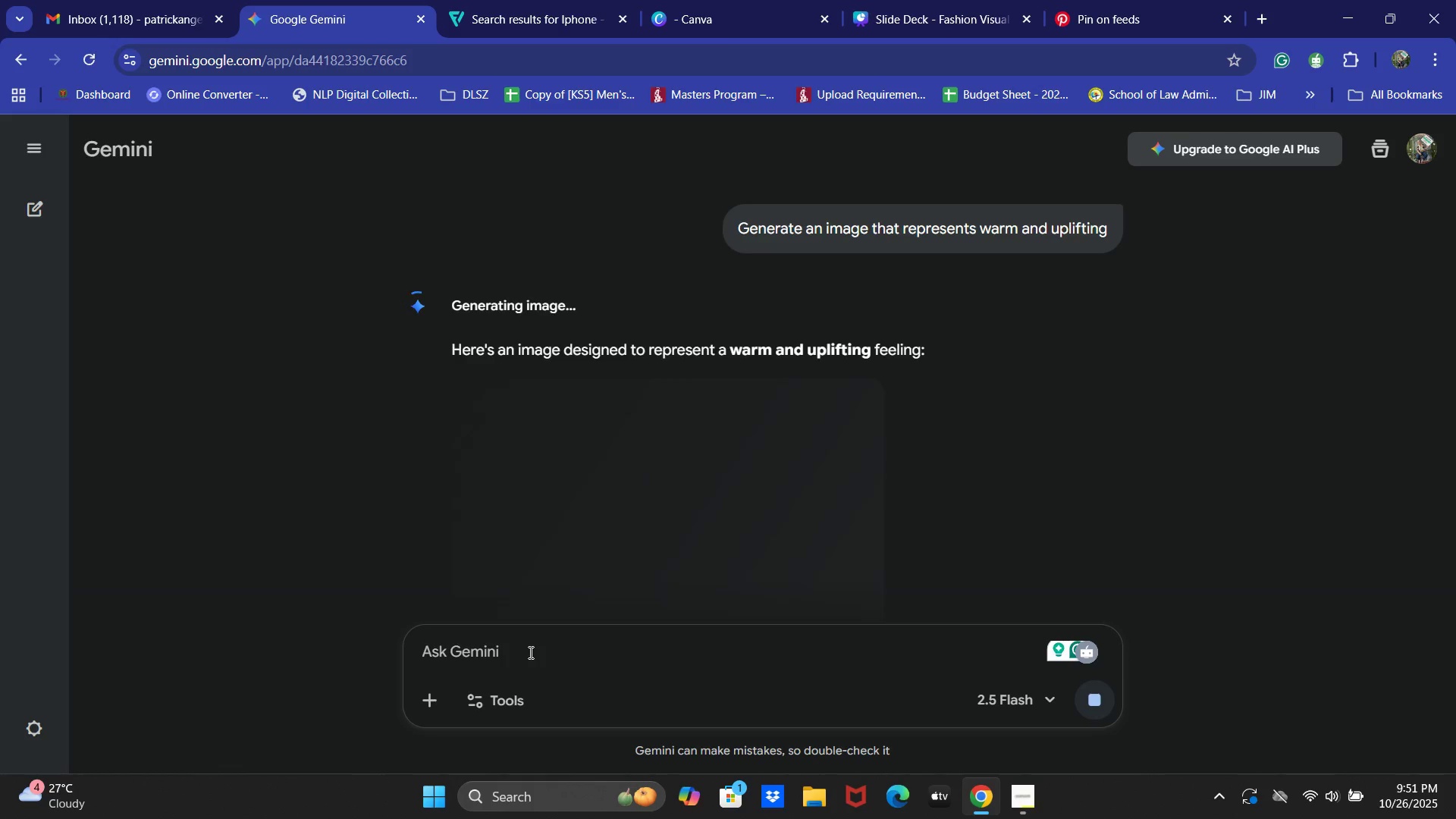 
scroll: coordinate [664, 514], scroll_direction: down, amount: 5.0
 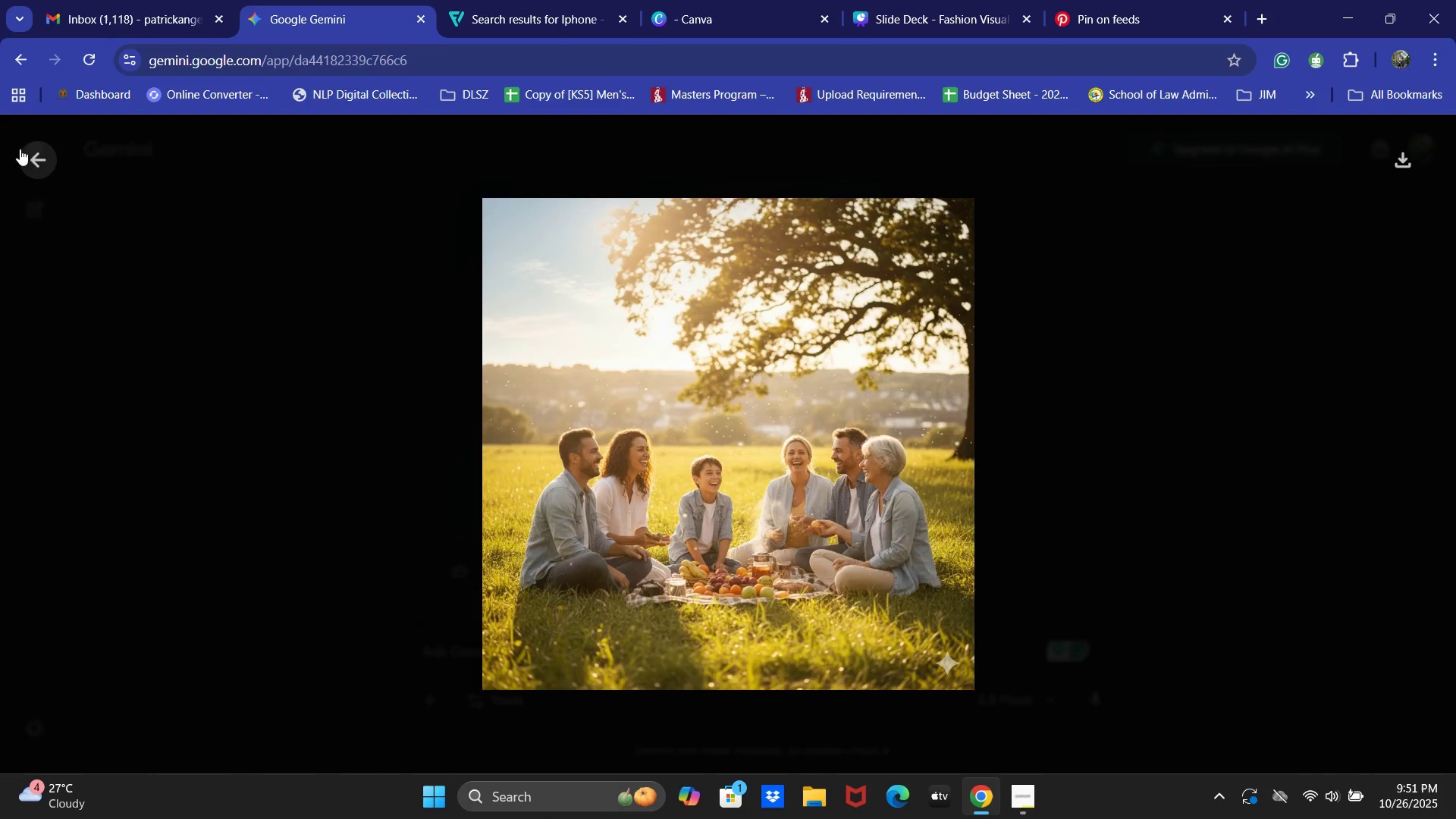 
left_click([573, 626])
 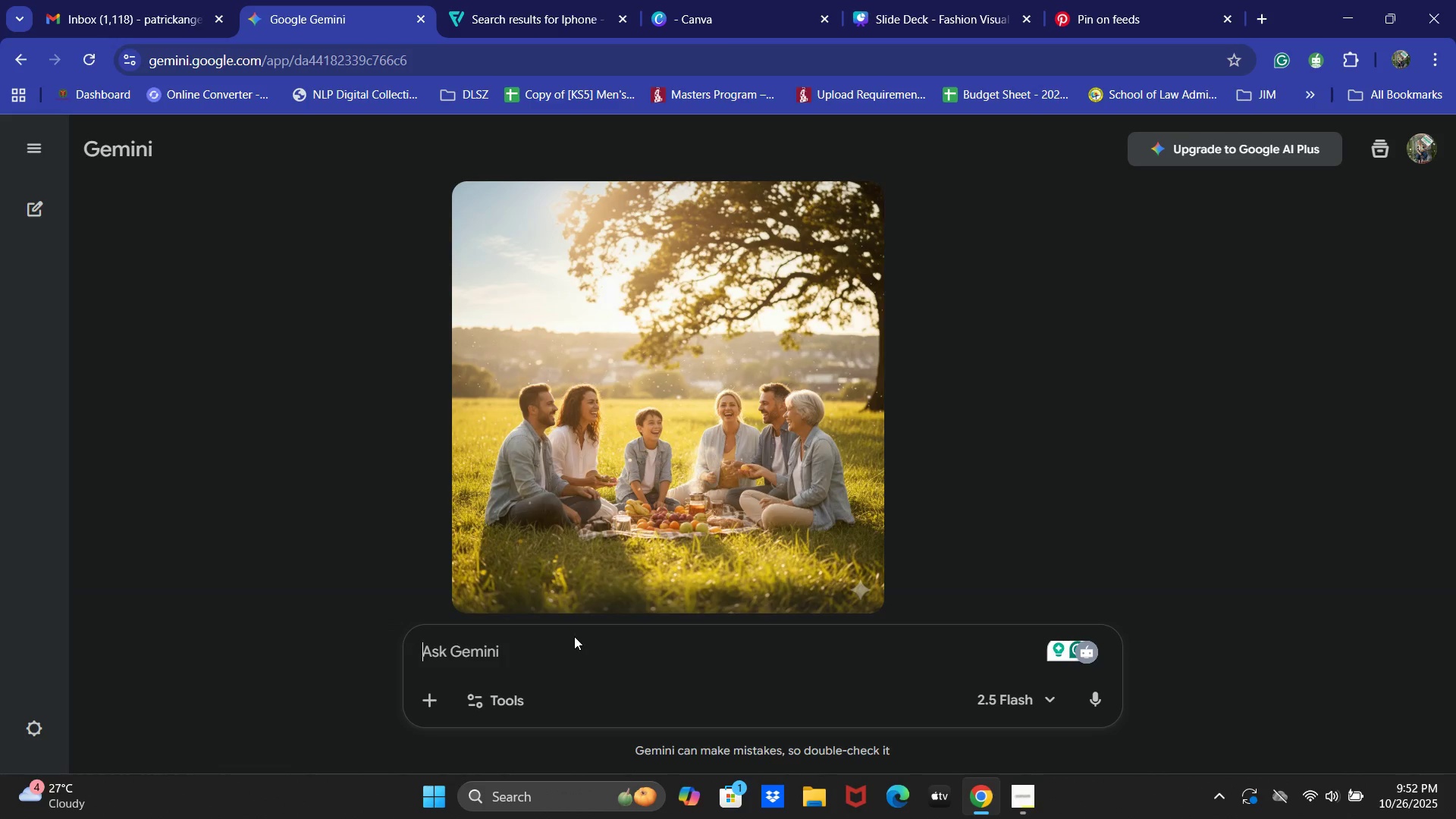 
wait(50.76)
 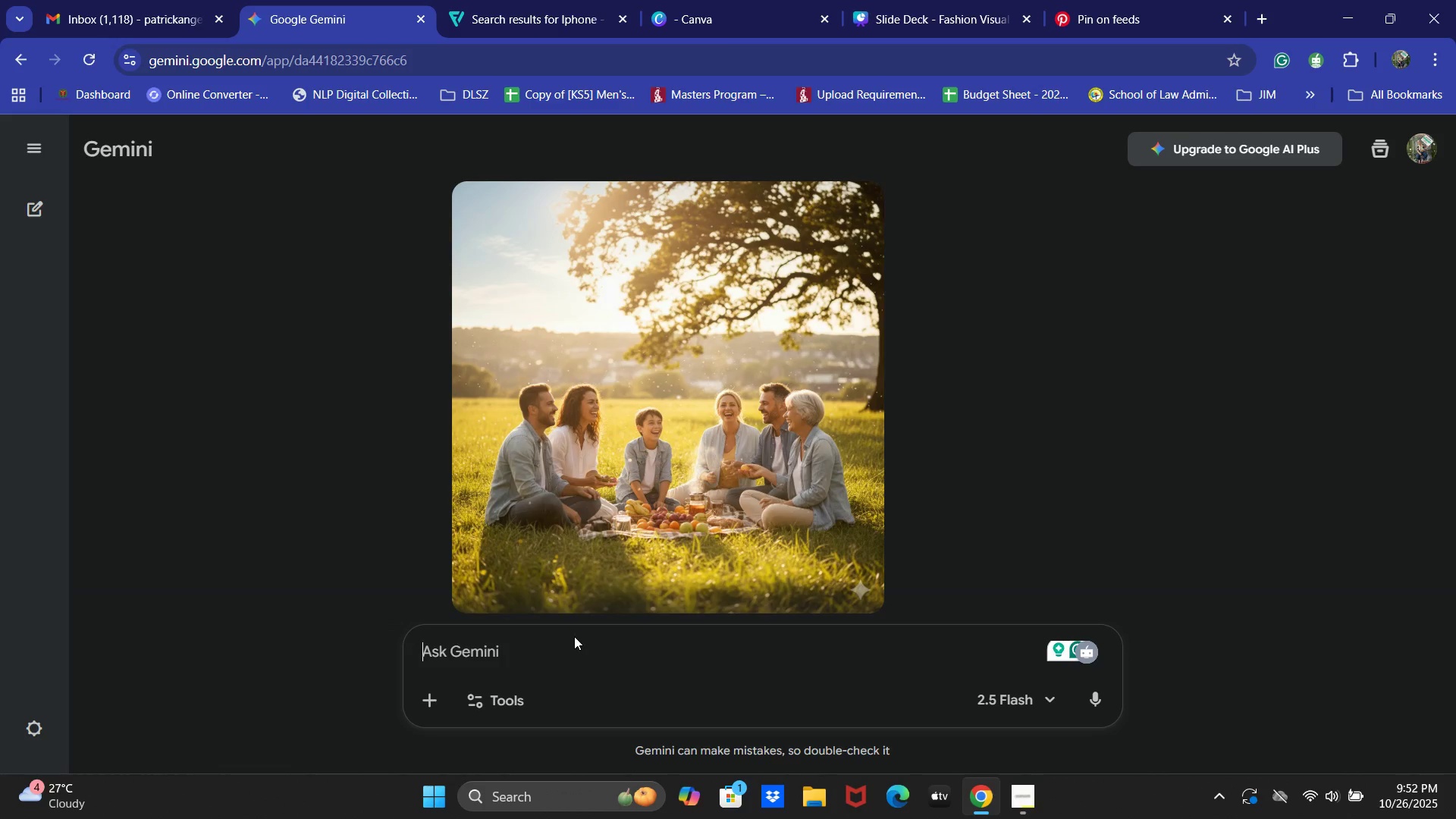 
type(Revise the image )
 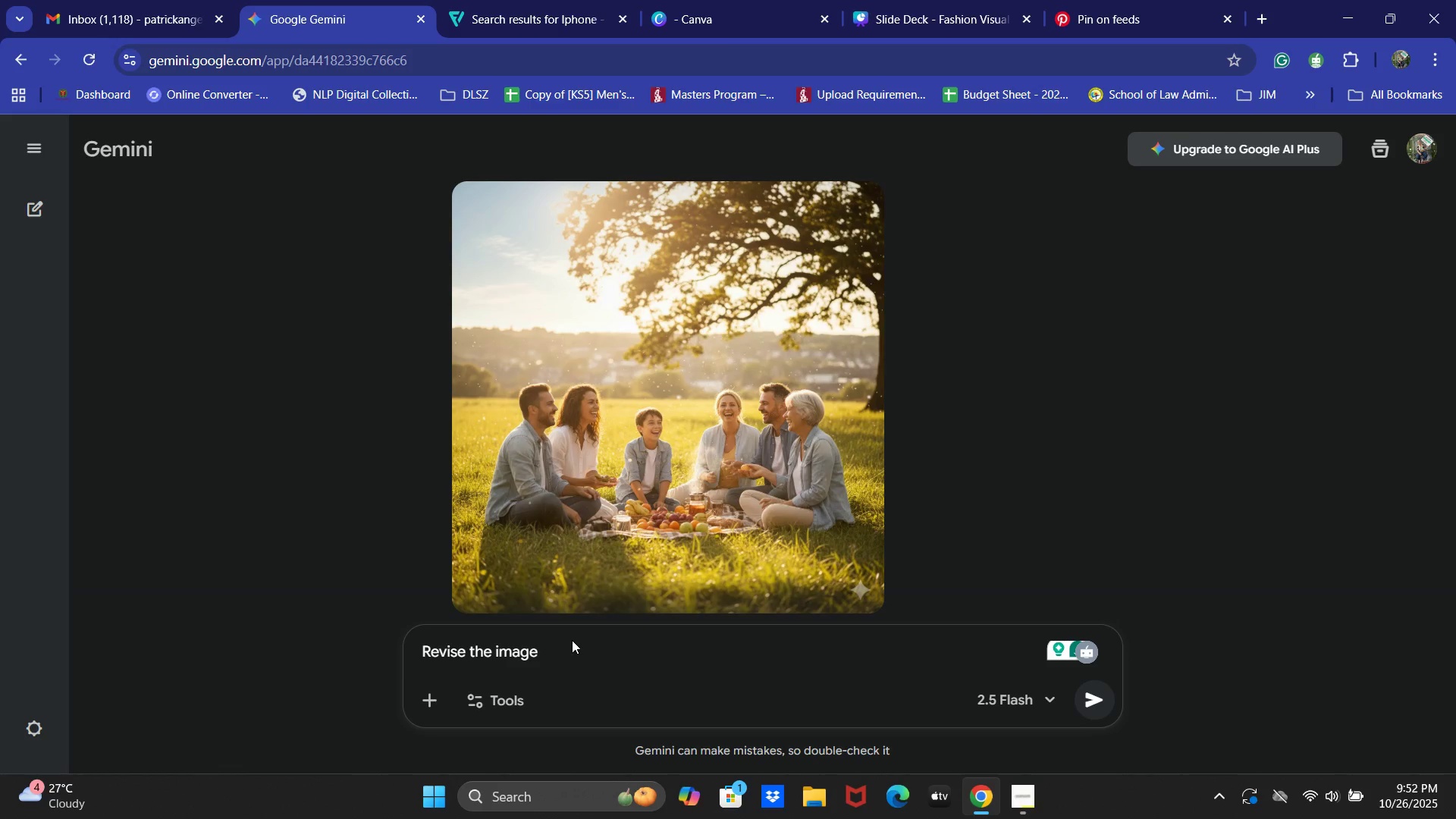 
type(and focus the niche to faashio d)
key(Backspace)
key(Backspace)
type(n designing)
 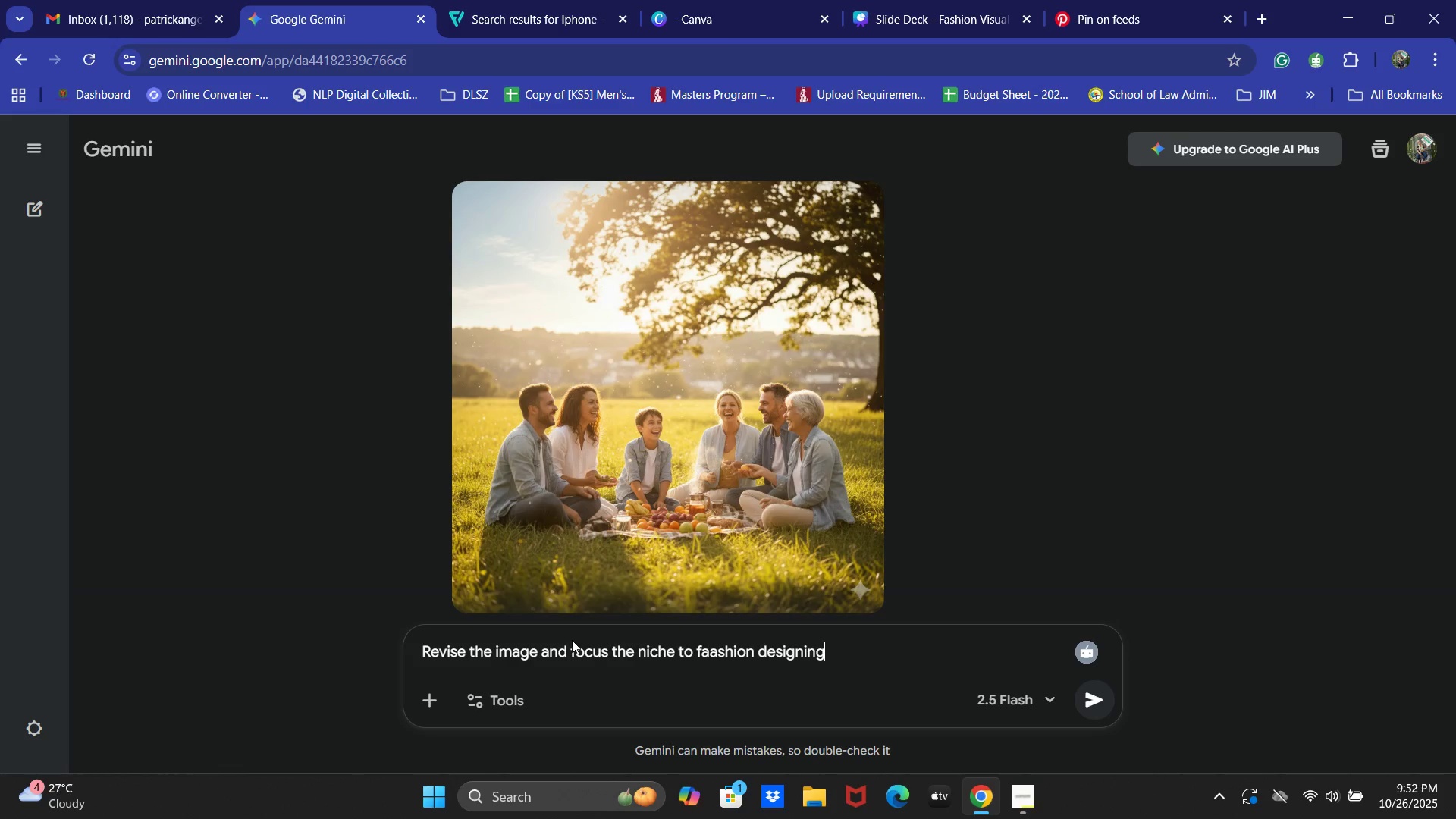 
key(Enter)